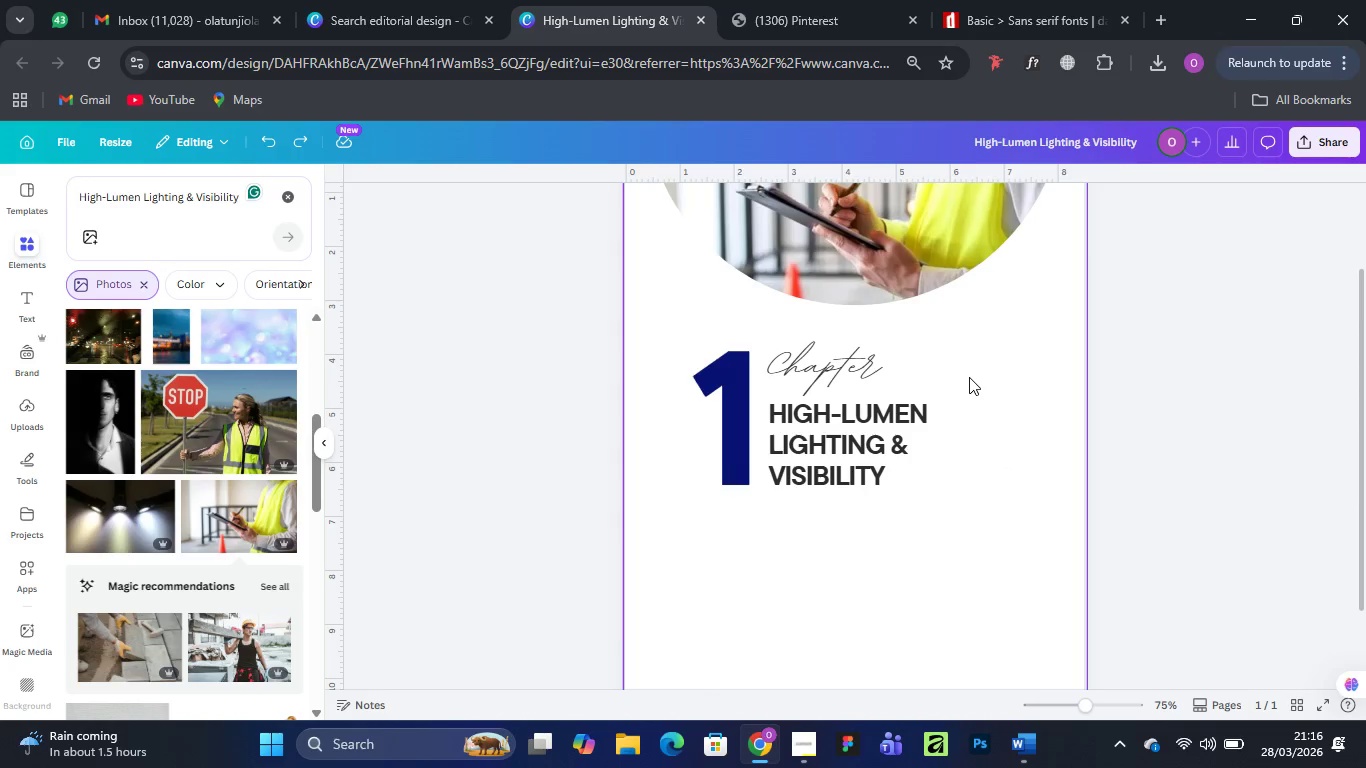 
scroll: coordinate [953, 285], scroll_direction: up, amount: 7.0
 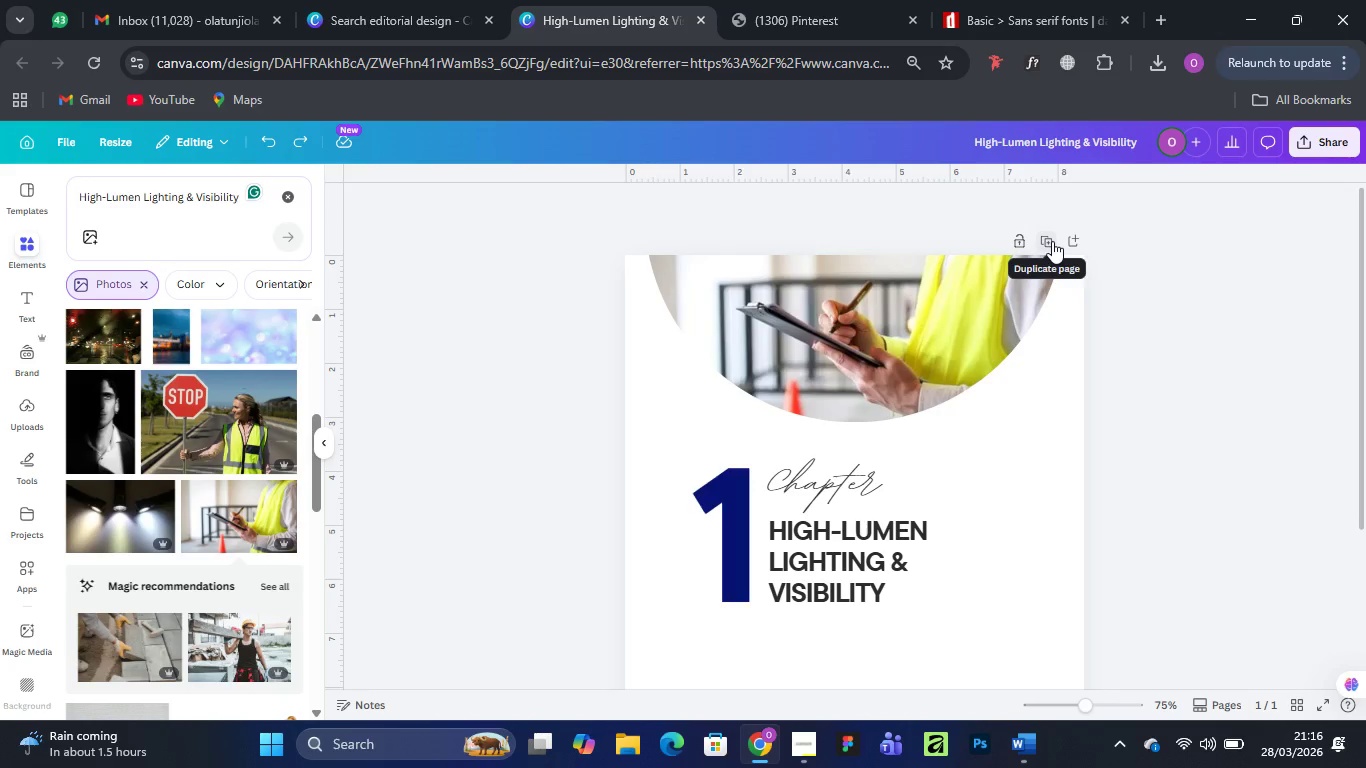 
left_click([1052, 241])
 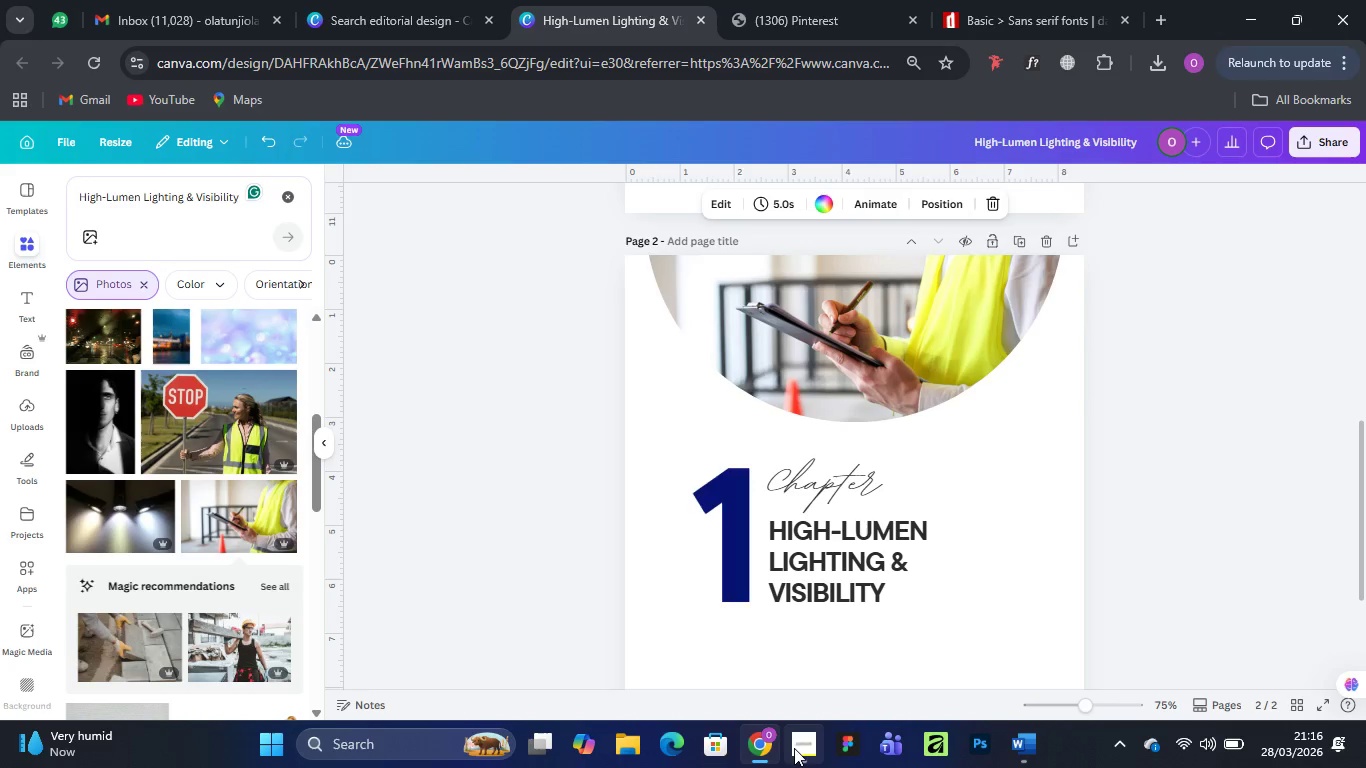 
left_click([803, 746])